 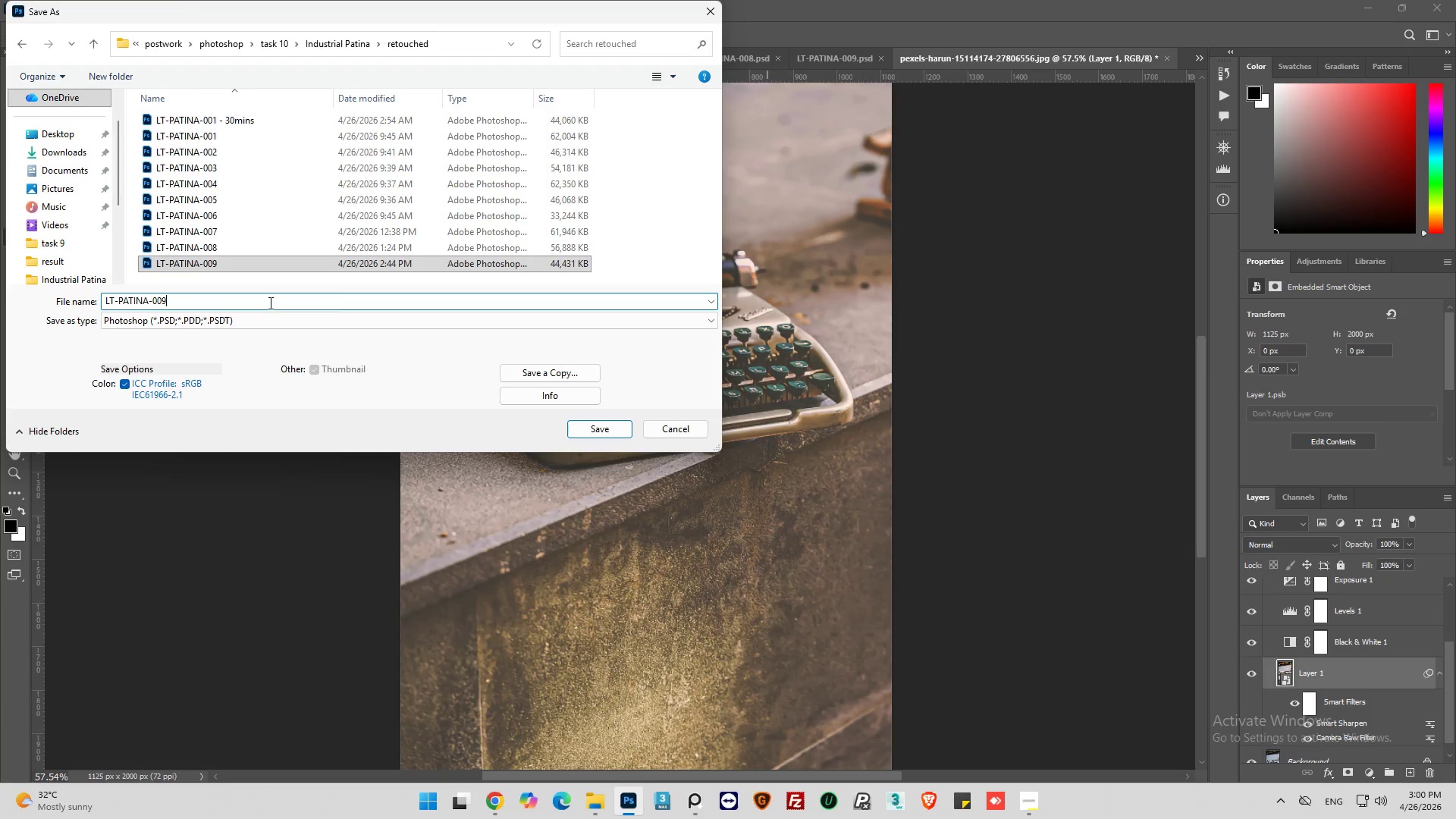 
key(Backspace)
key(Backspace)
type(10)
 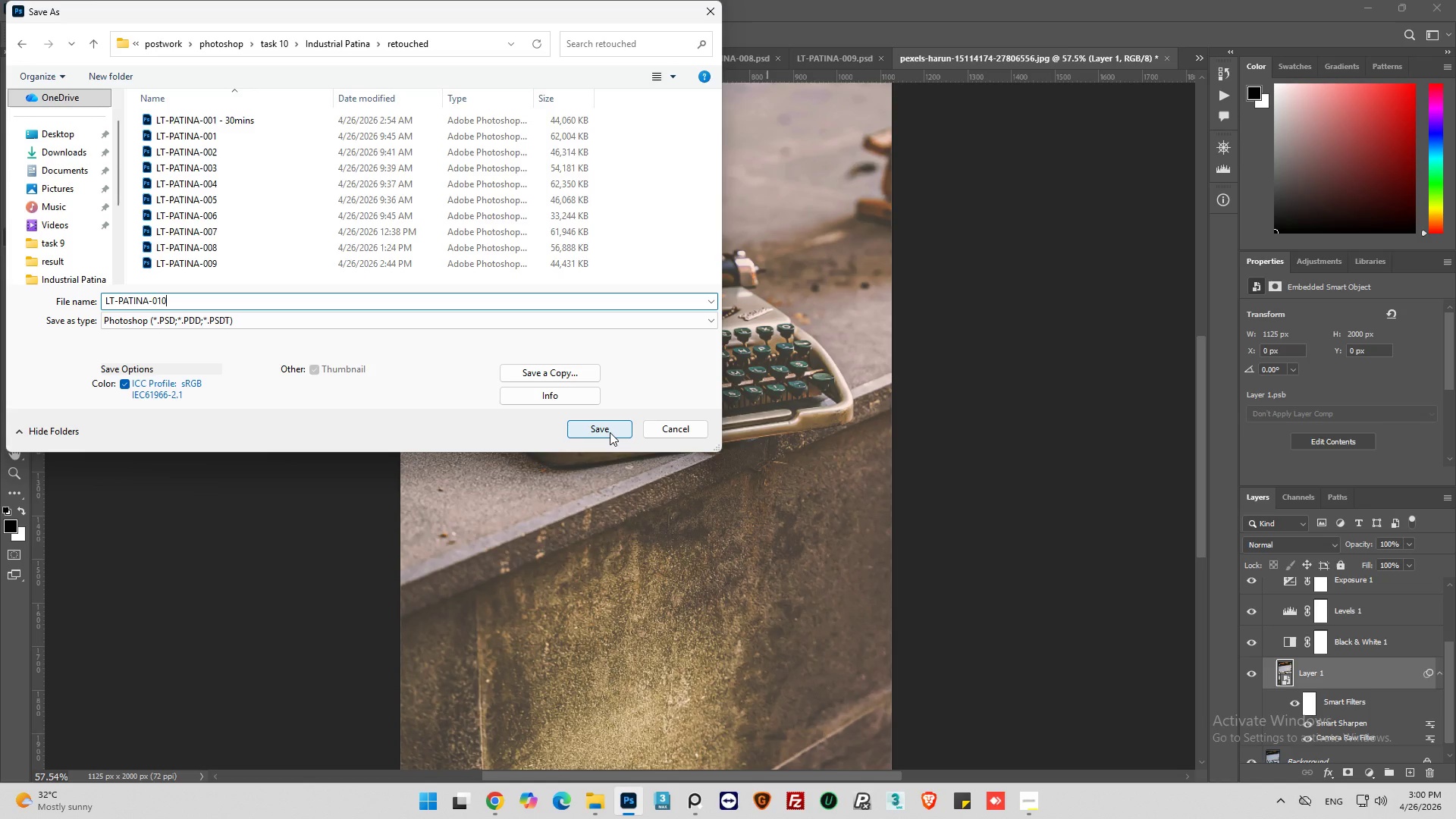 
wait(6.25)
 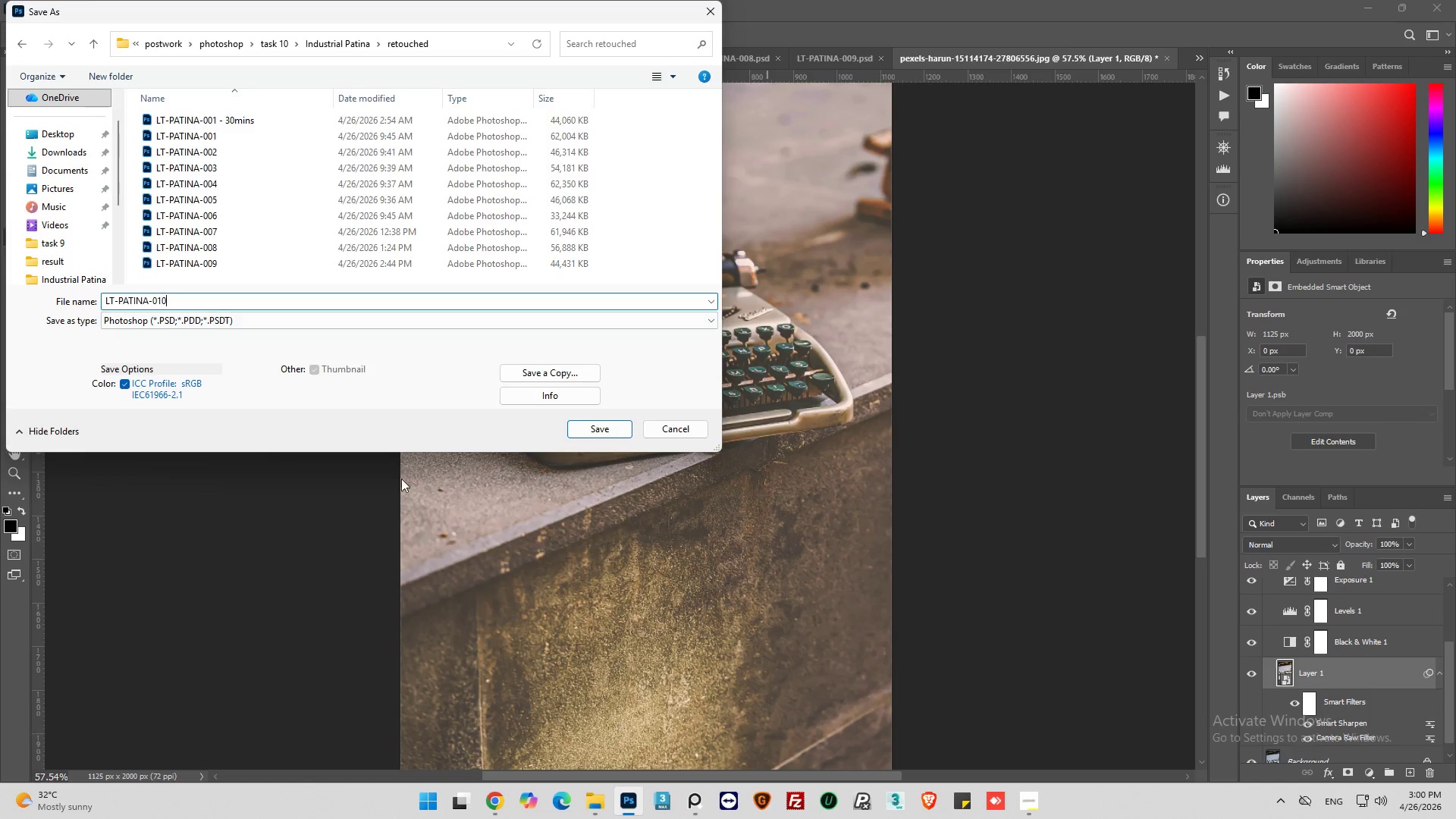 
left_click([610, 432])
 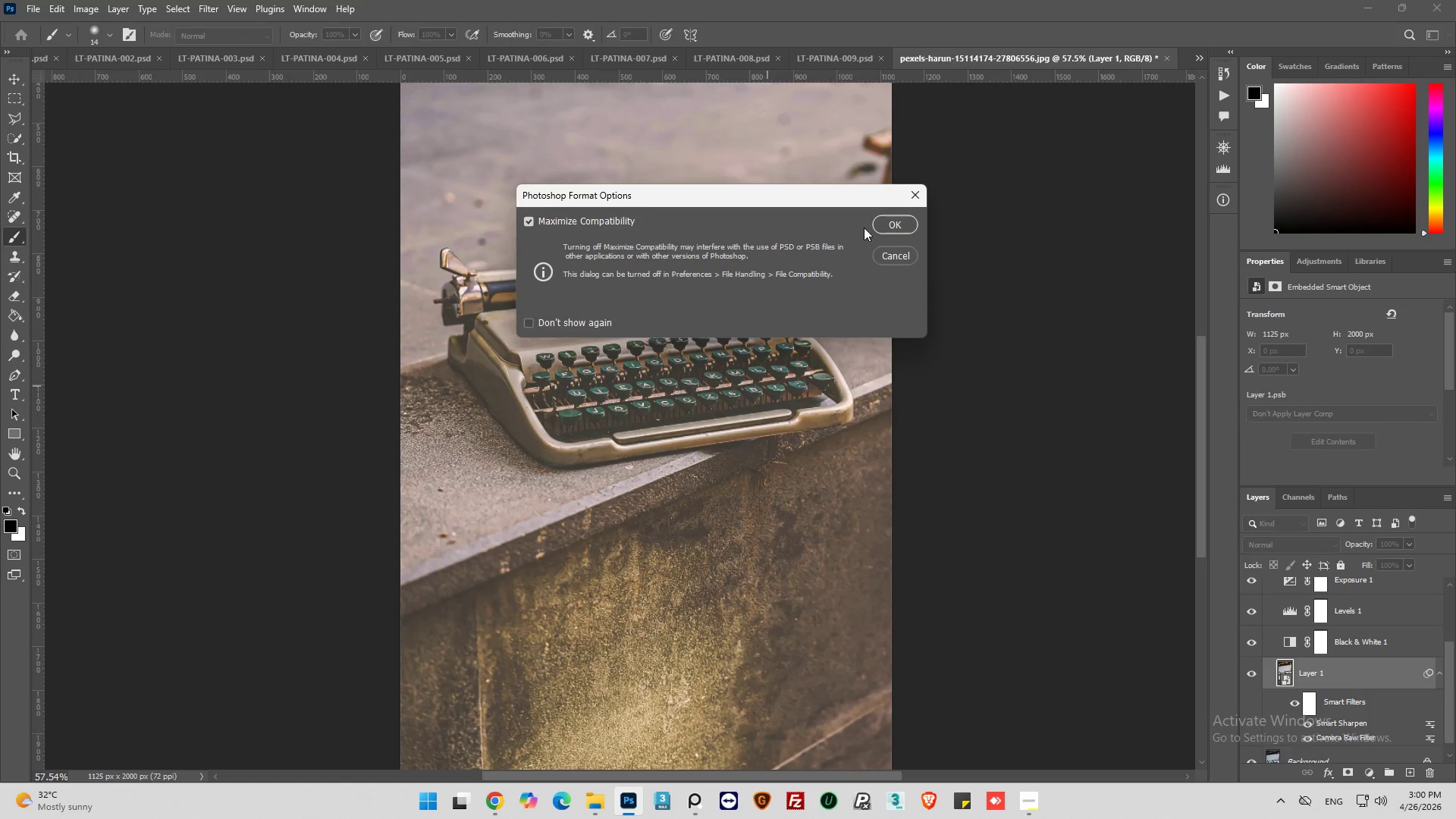 
left_click([884, 221])
 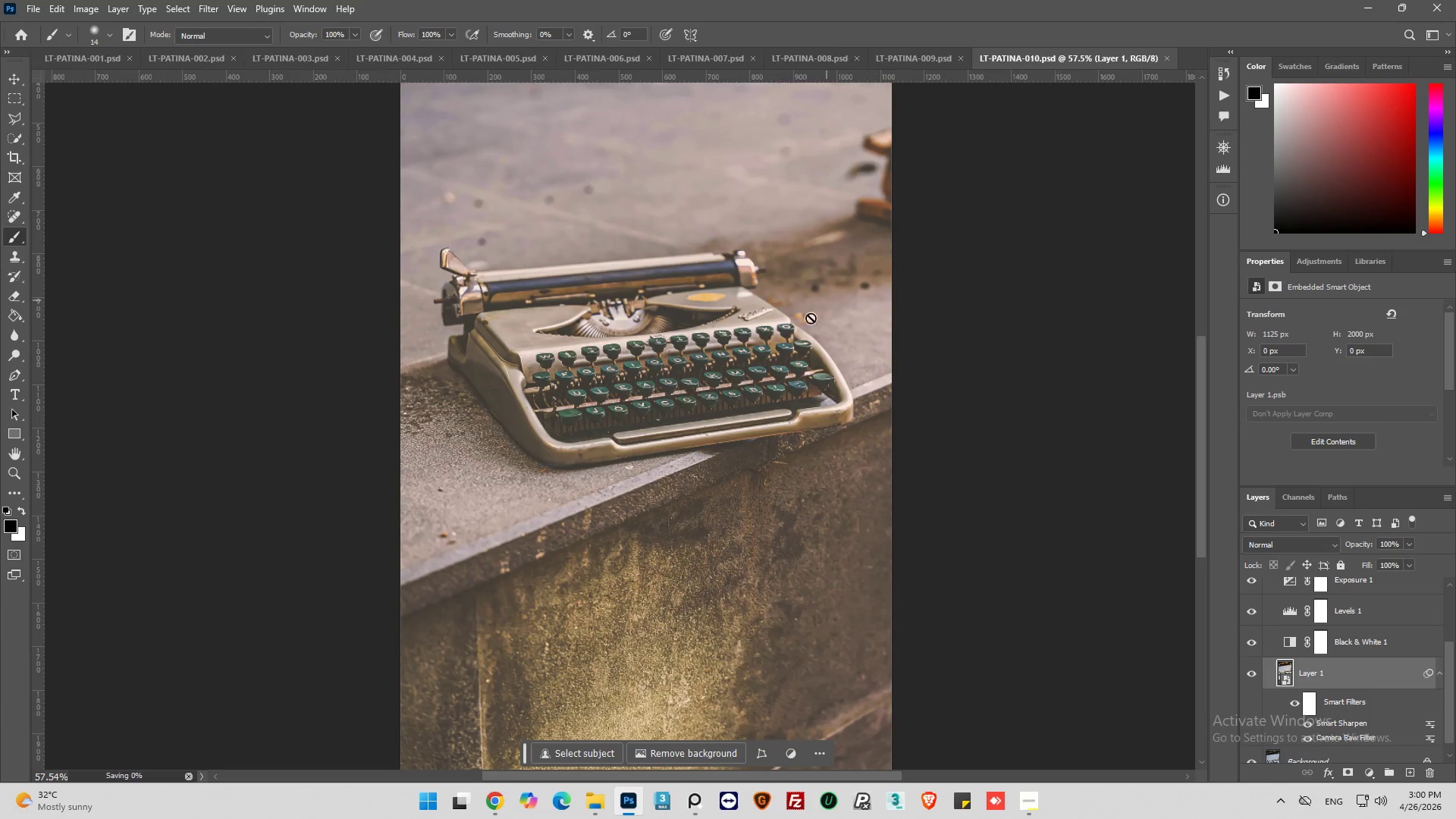 